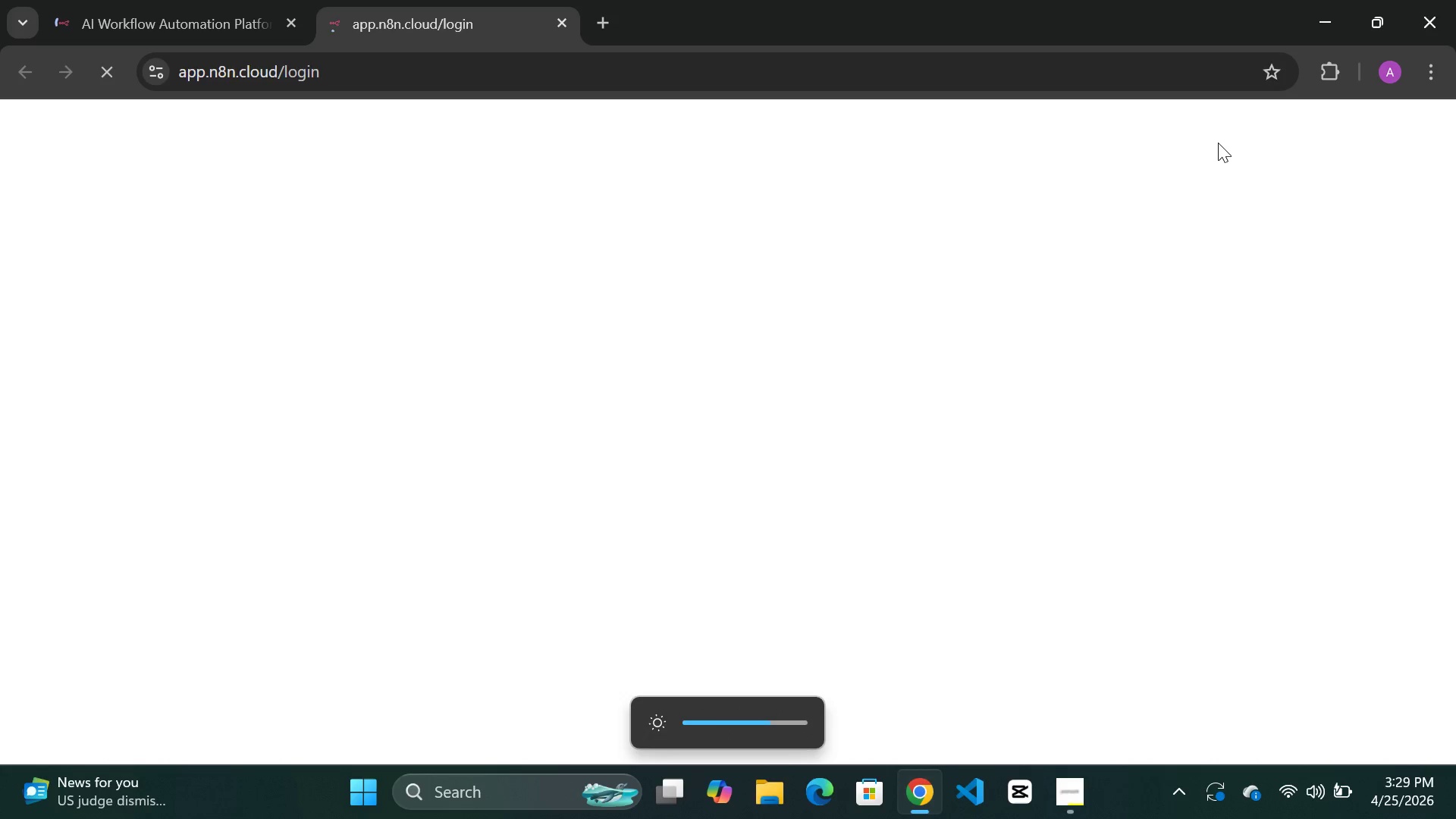 
key([redacted])
 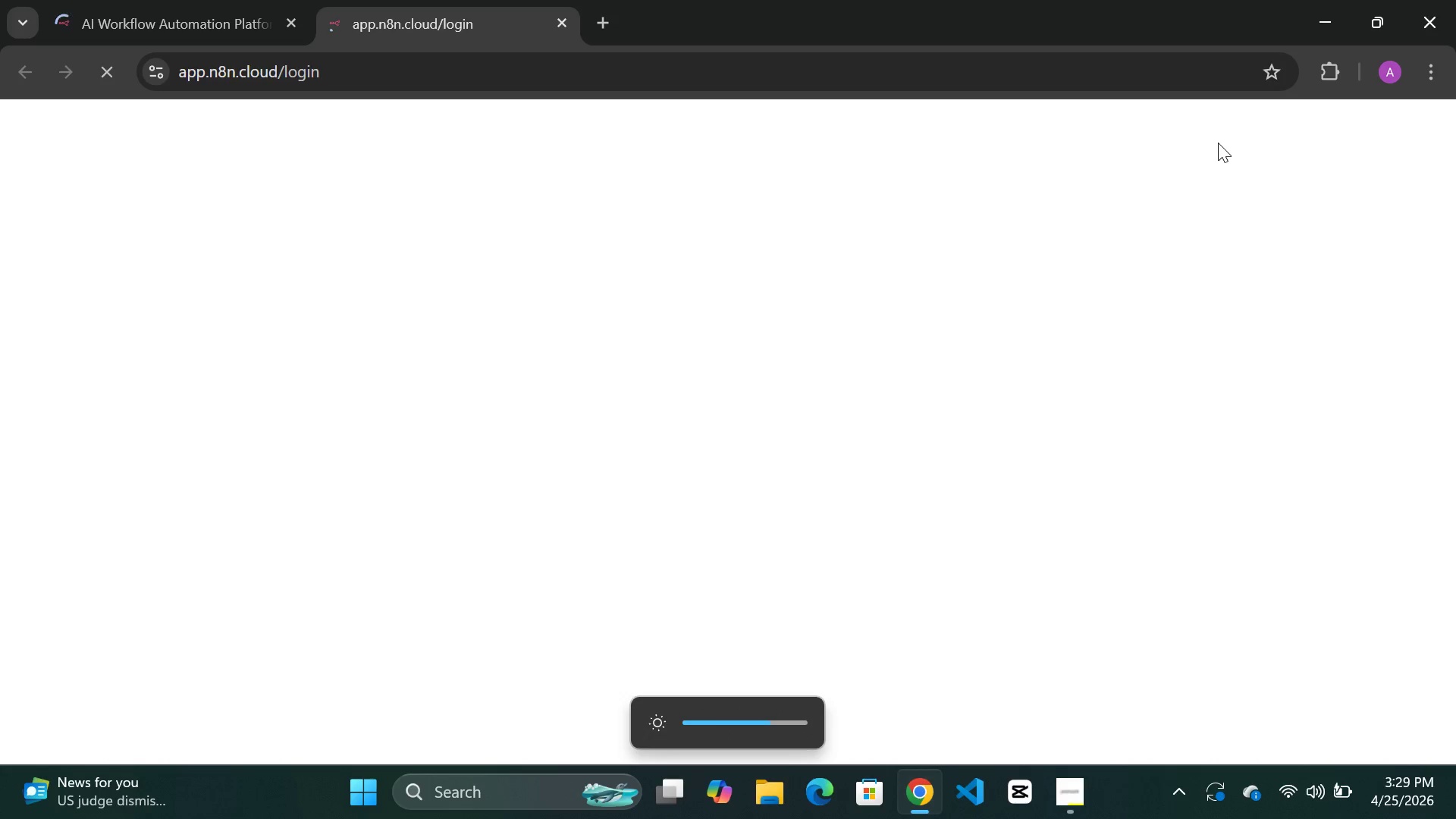 
key([redacted])
 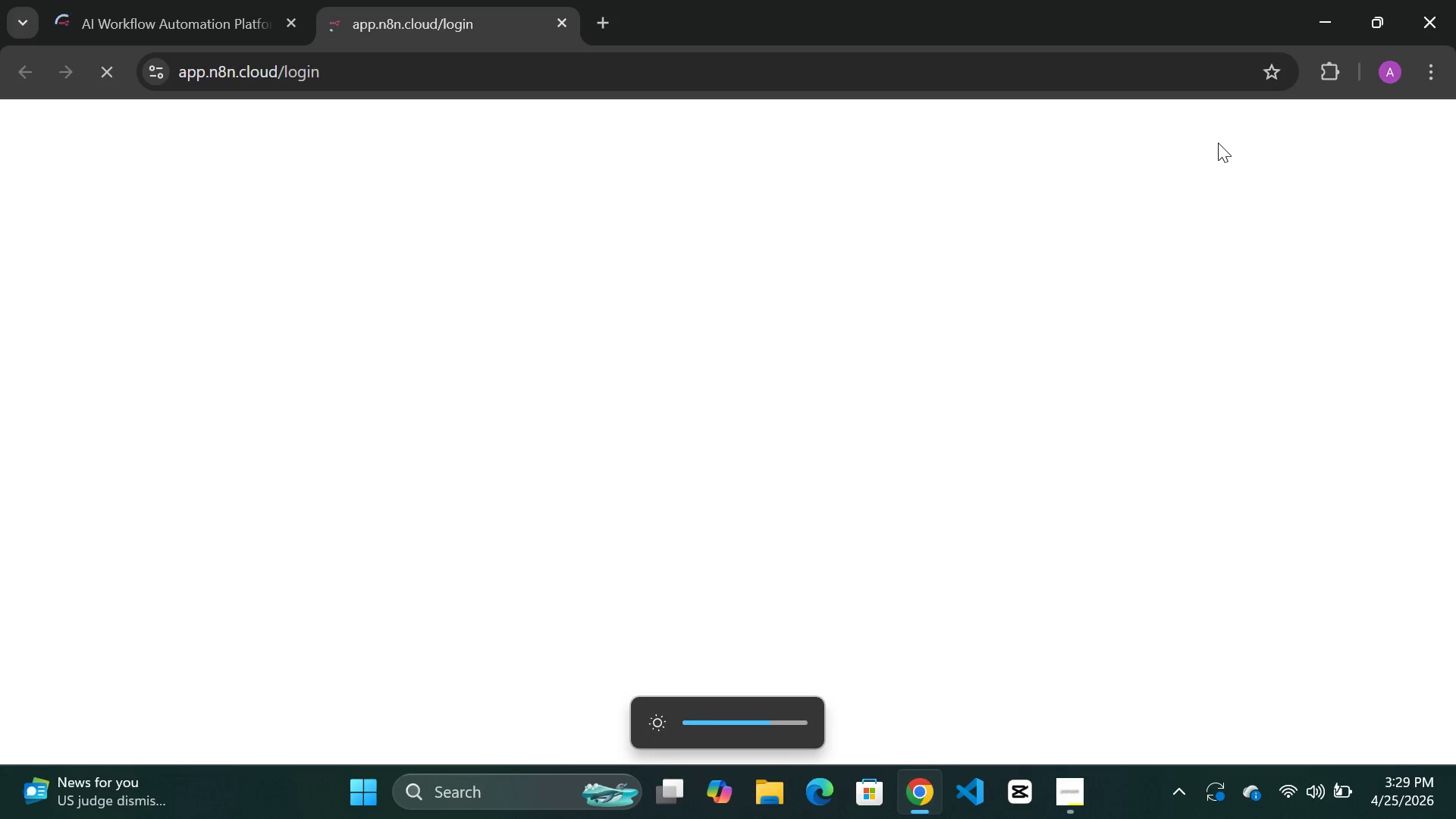 
key([redacted])
 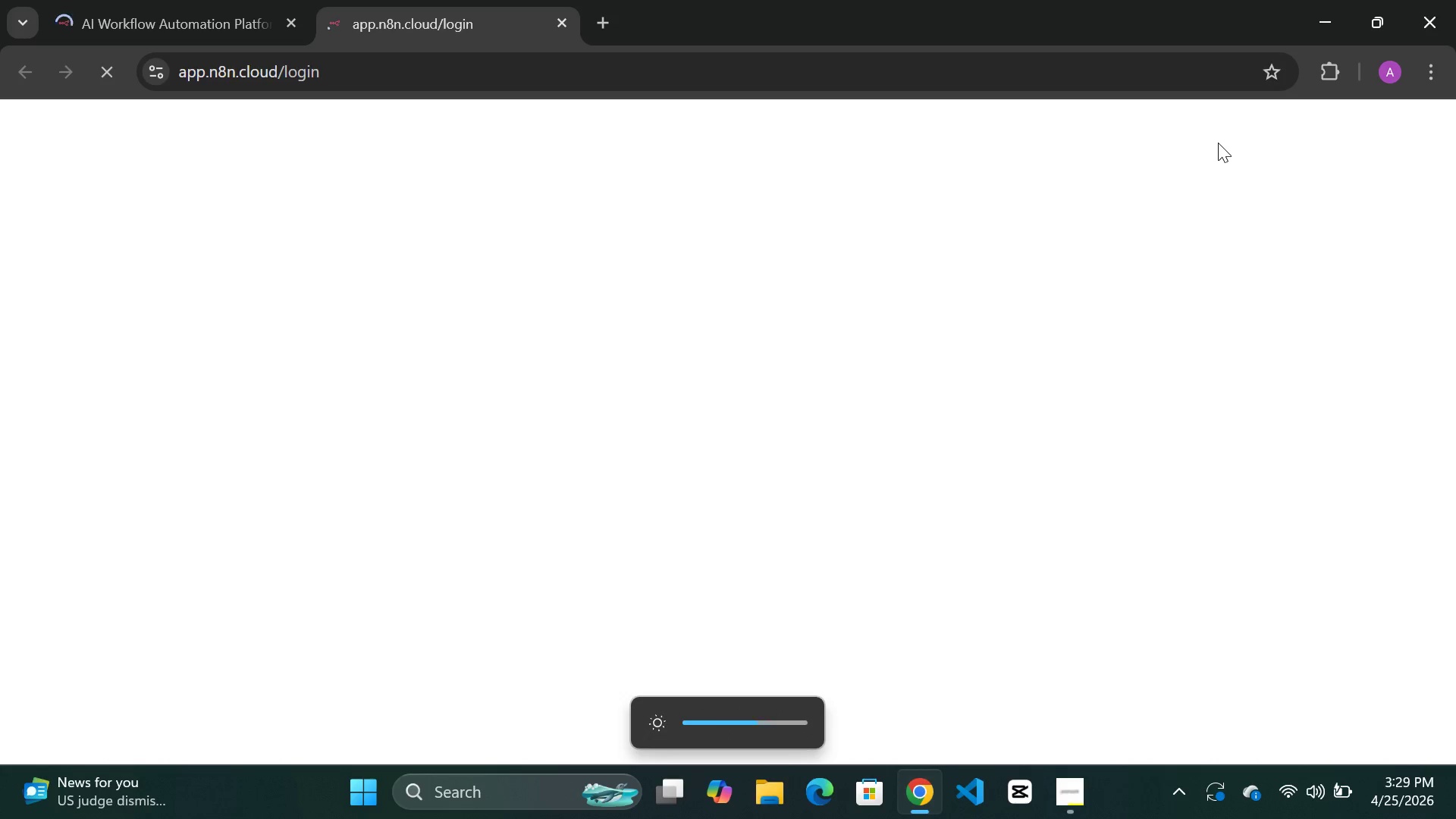 
key([redacted])
 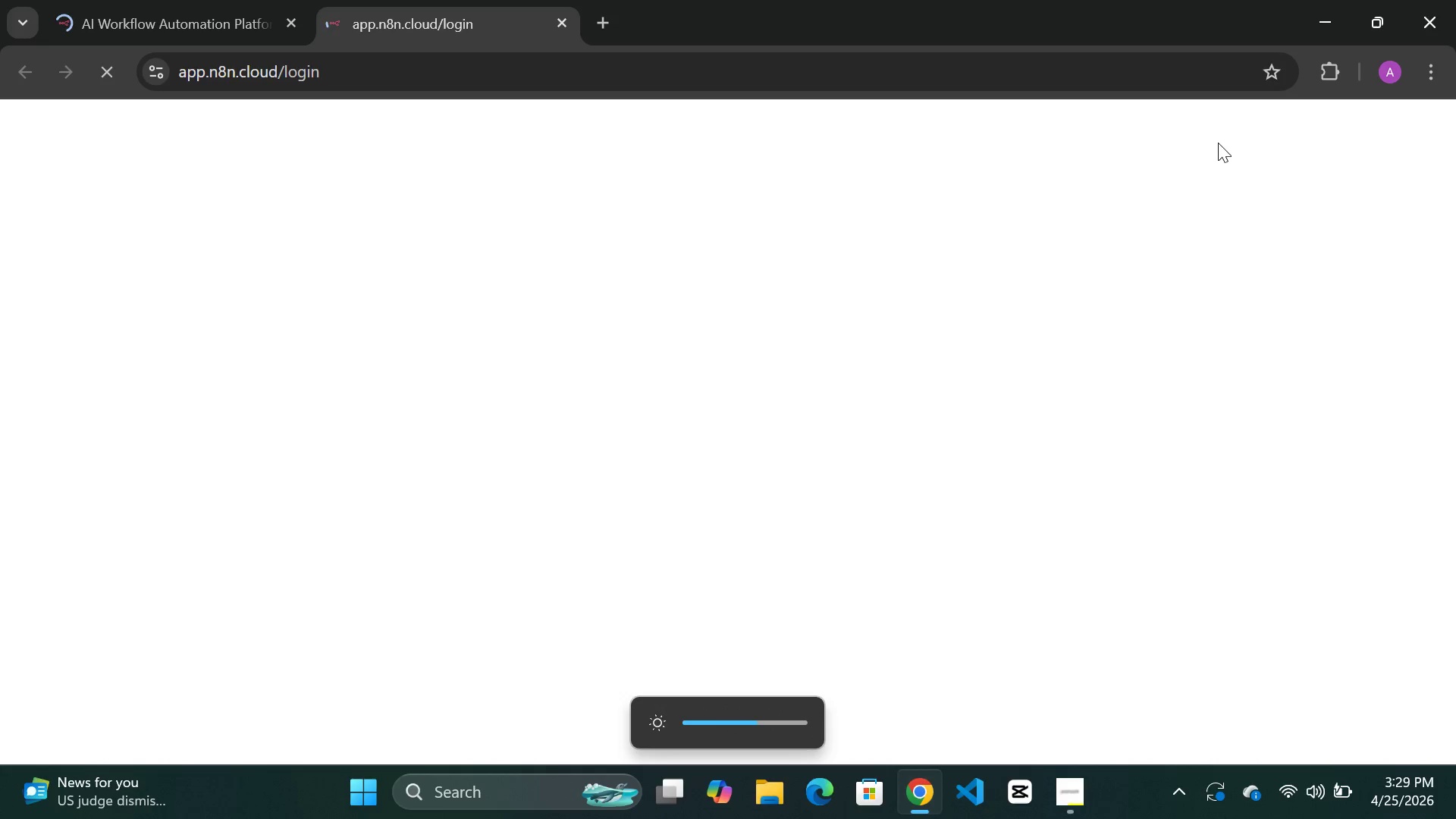 
key([redacted])
 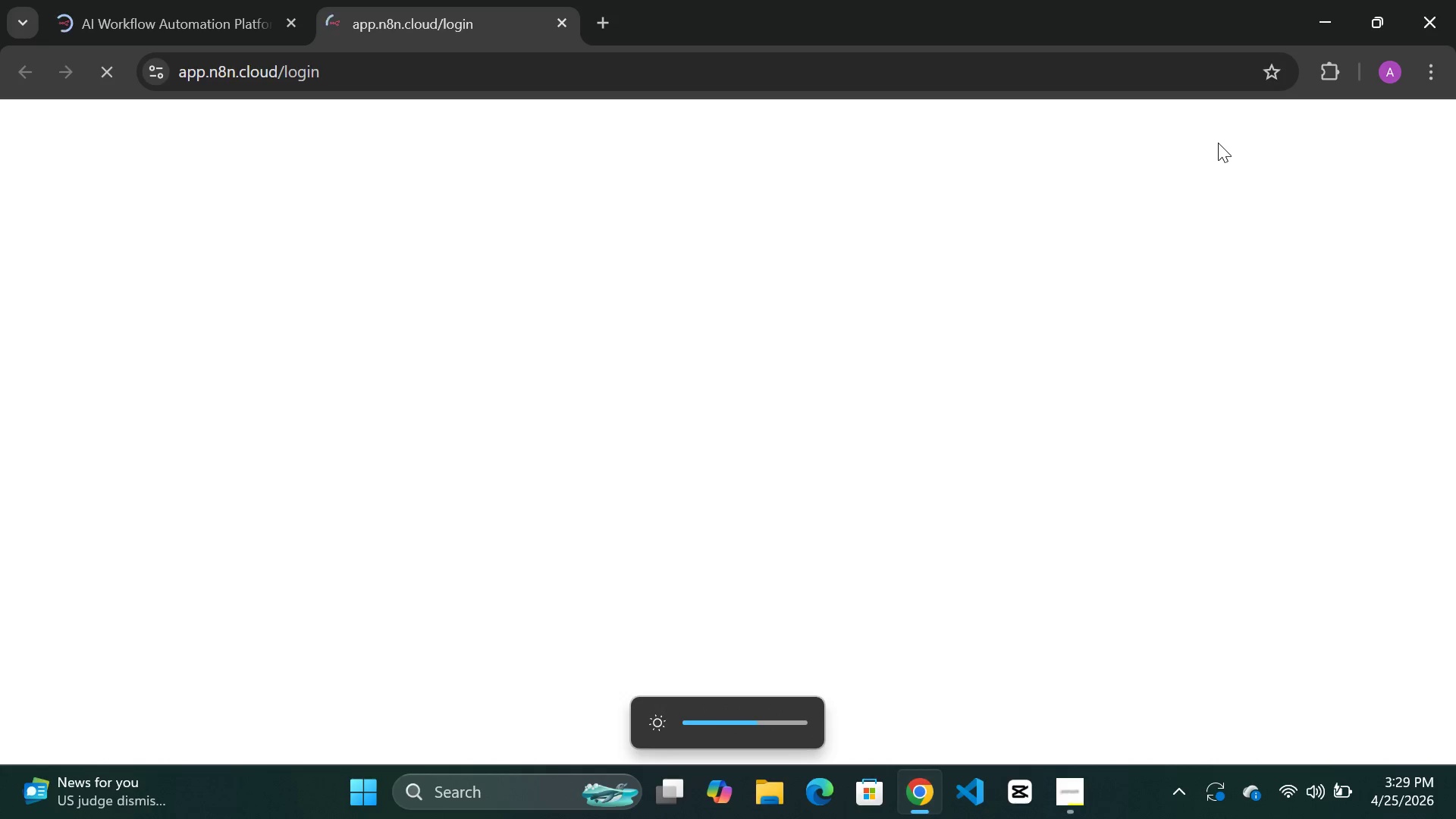 
key([redacted])
 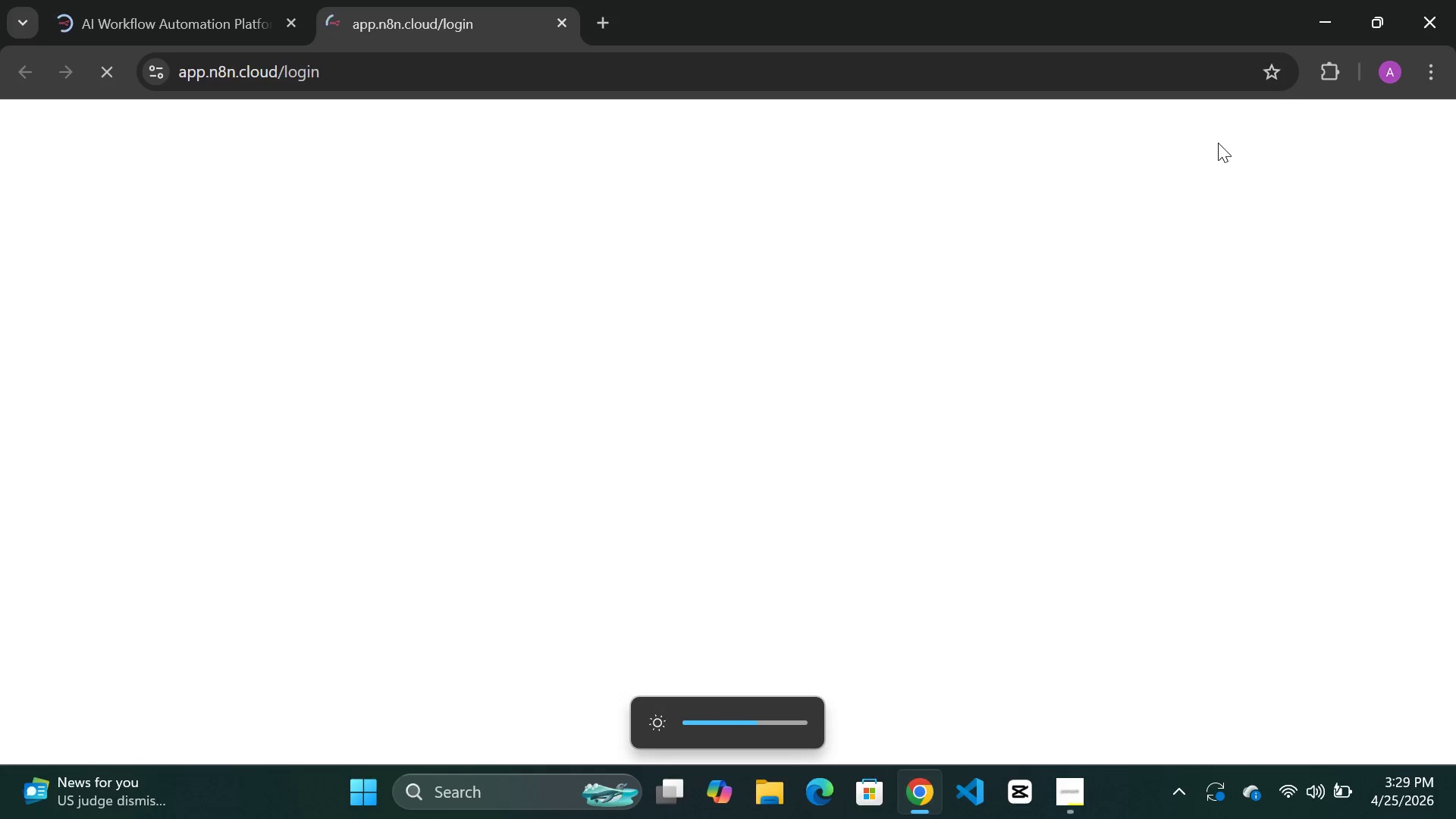 
key([redacted])
 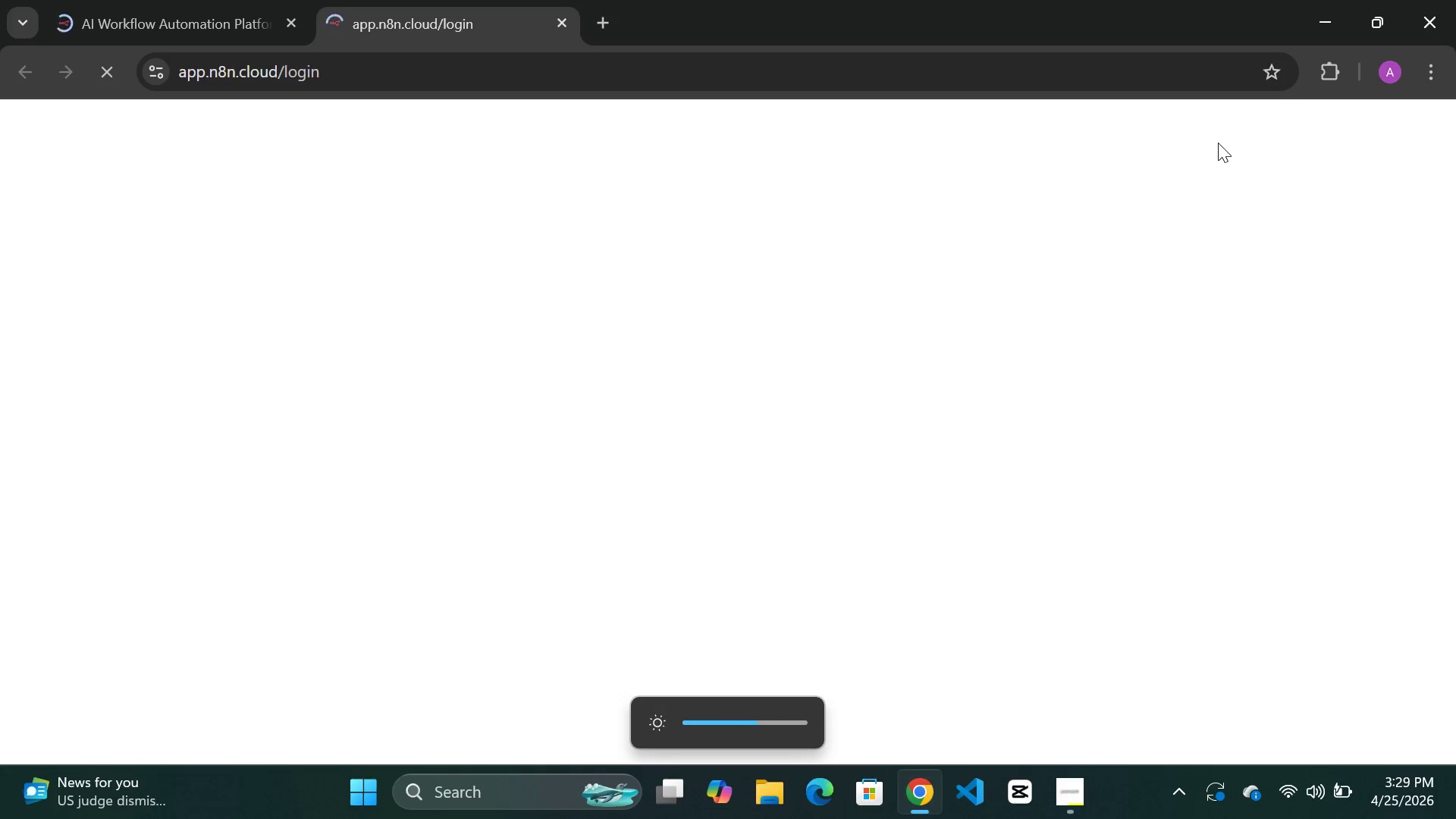 
key([redacted])
 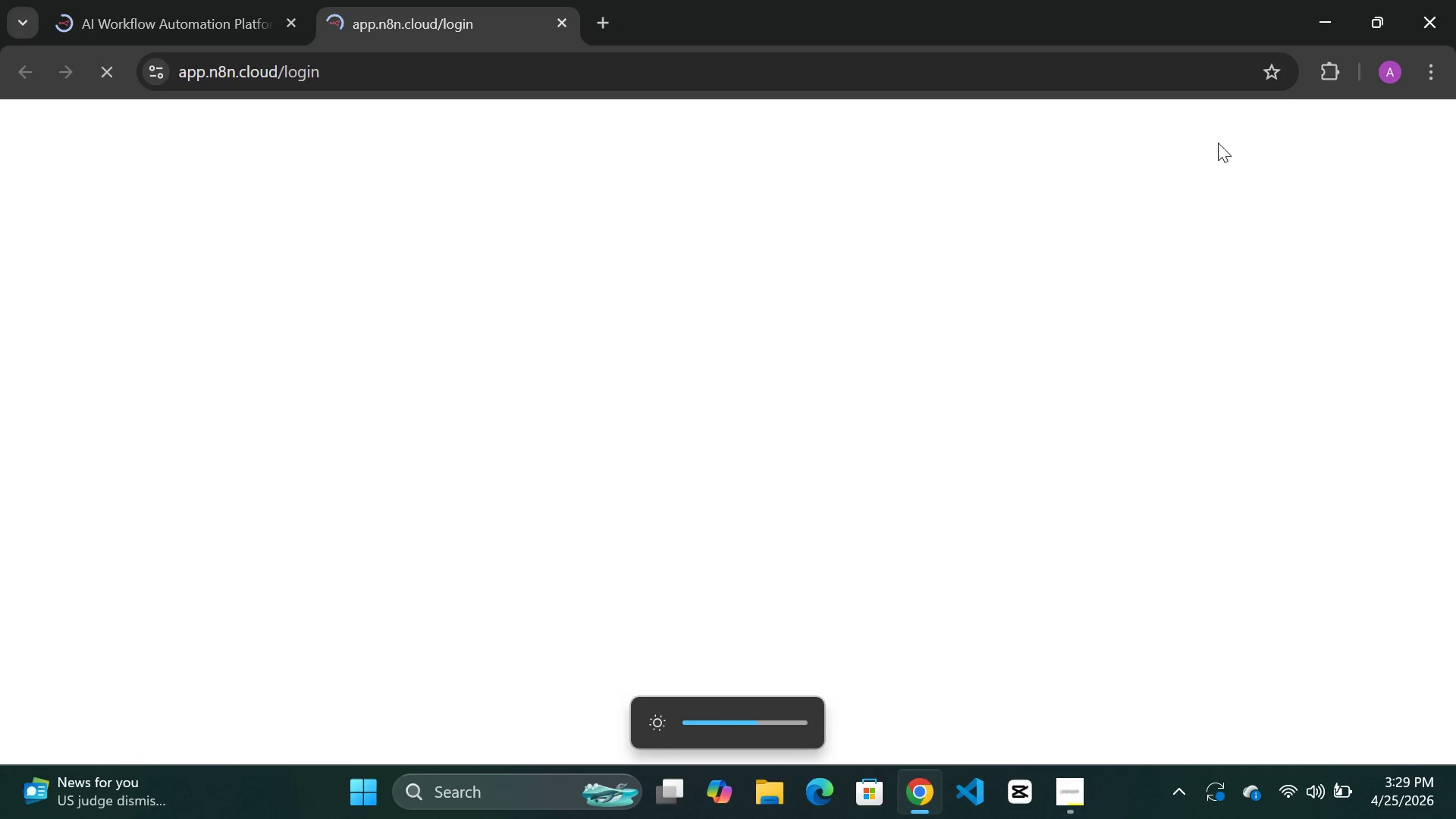 
key([redacted])
 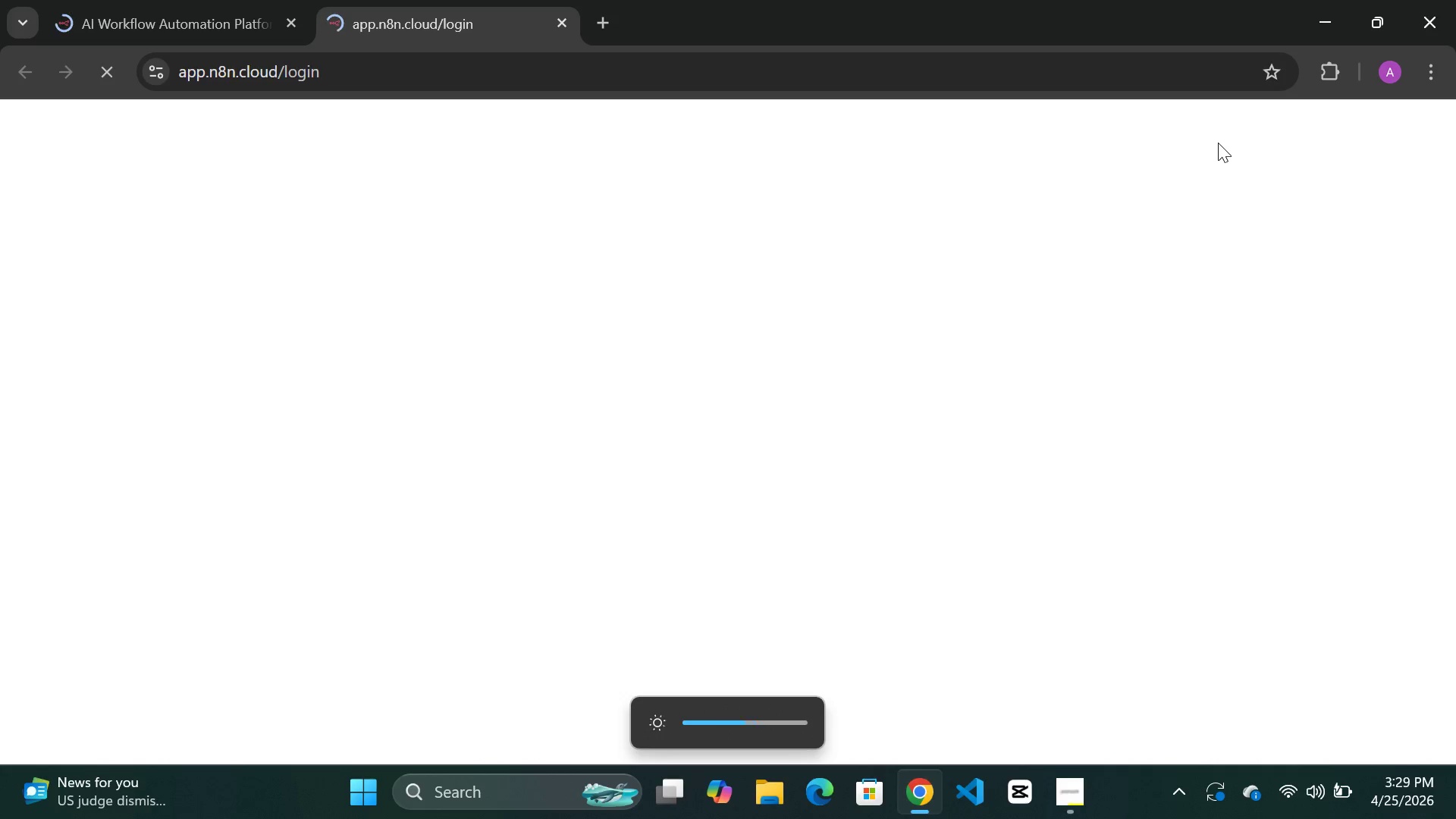 
key([redacted])
 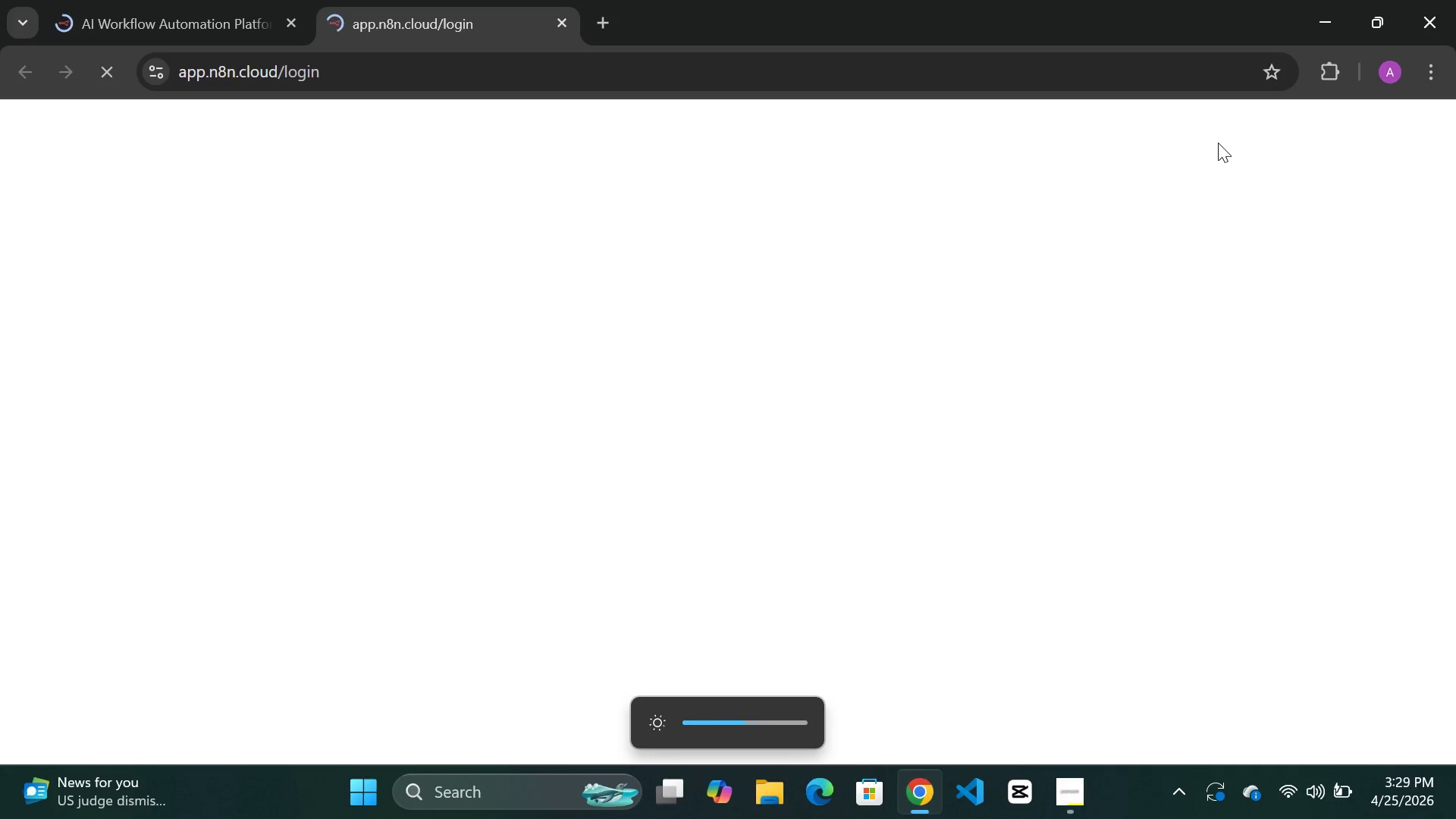 
key([redacted])
 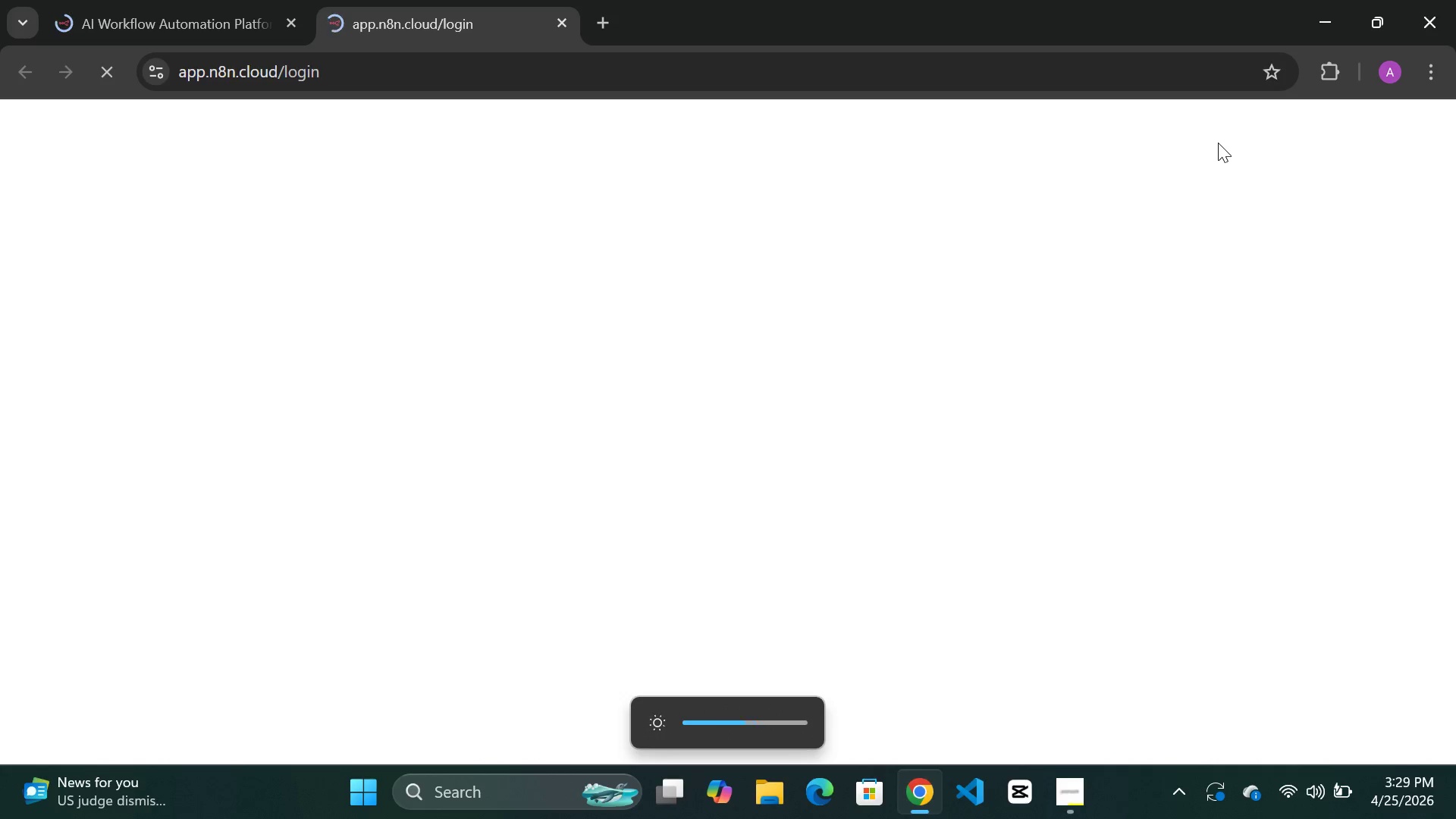 
key([redacted])
 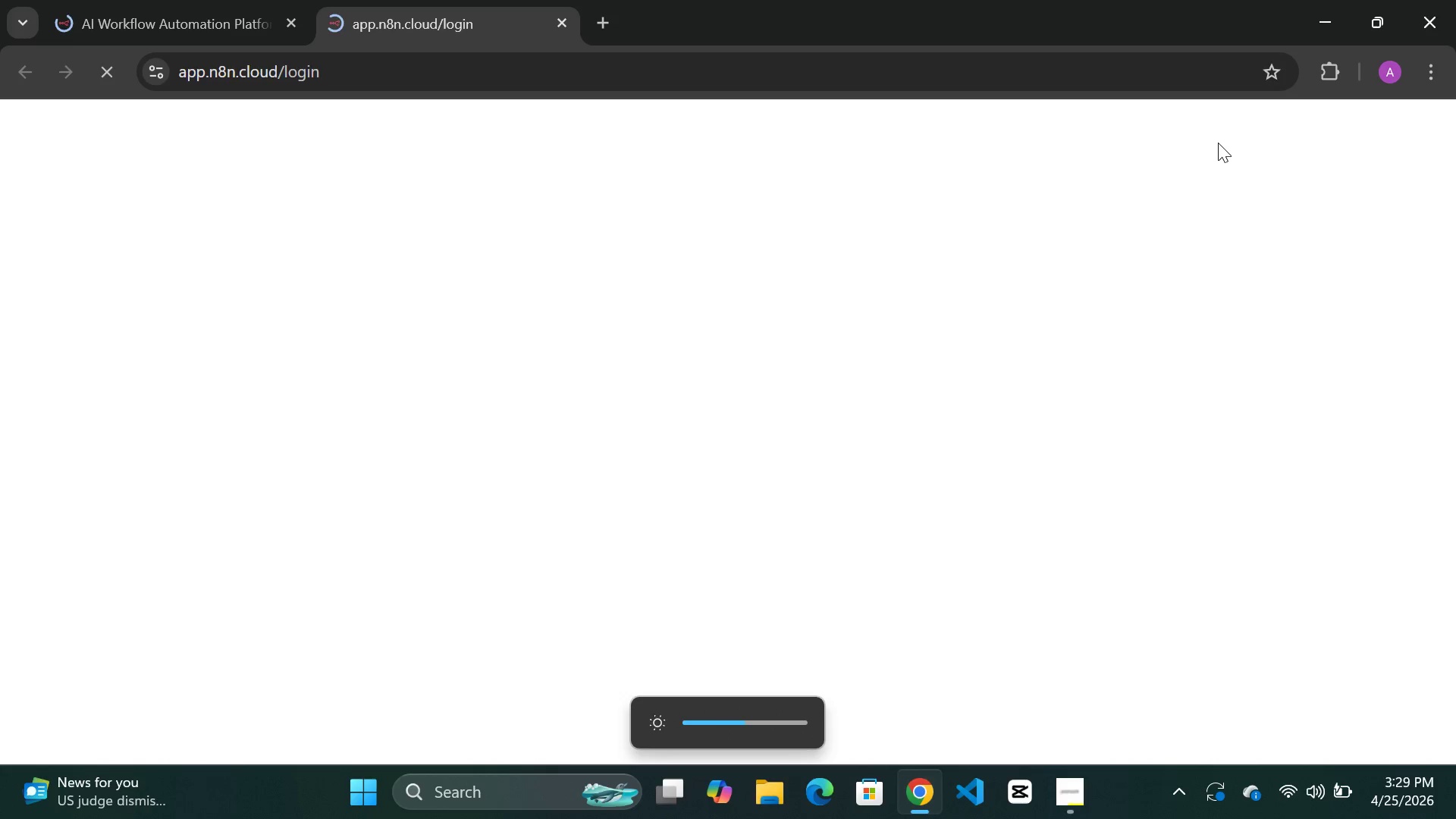 
key([redacted])
 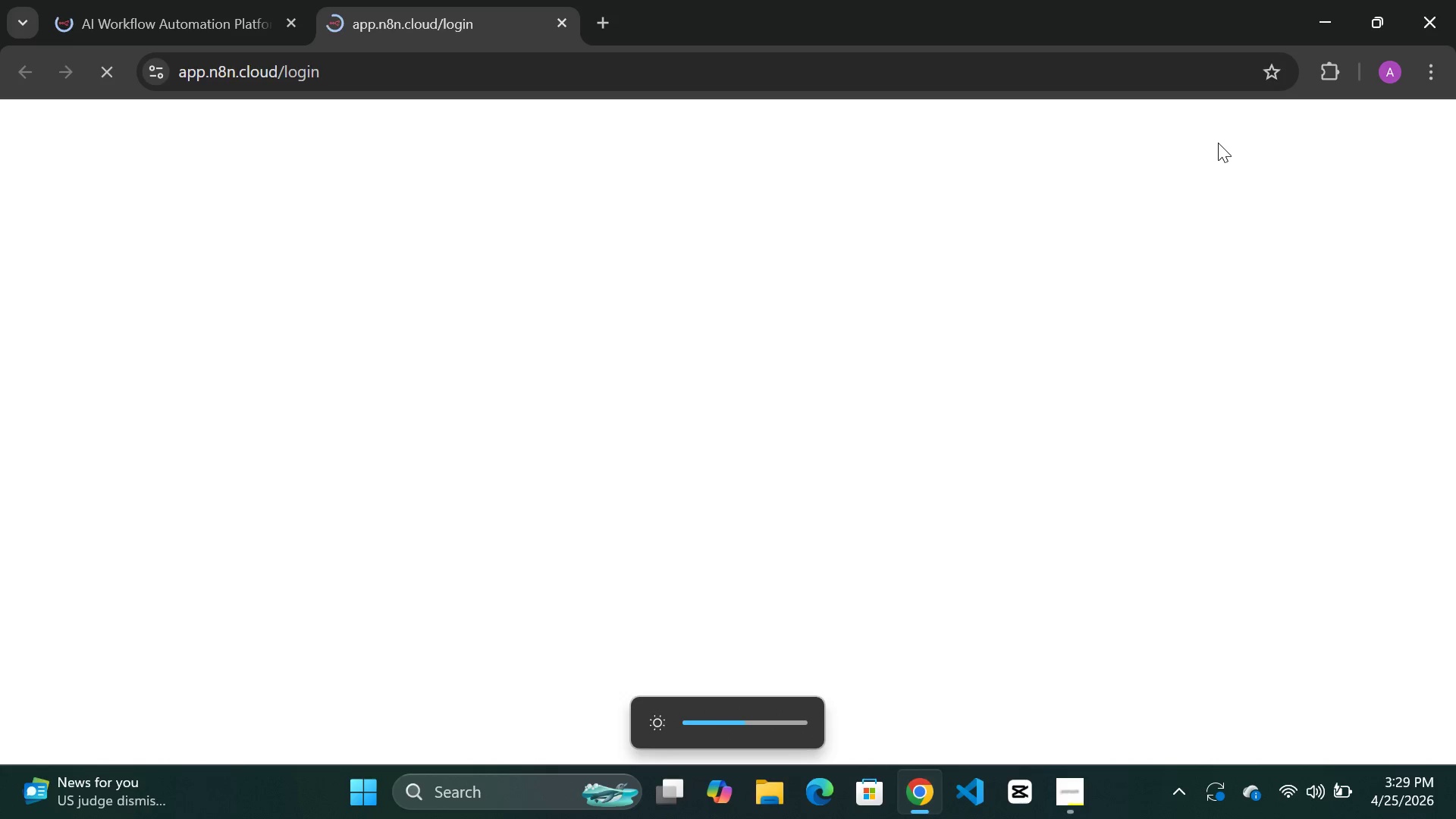 
key([redacted])
 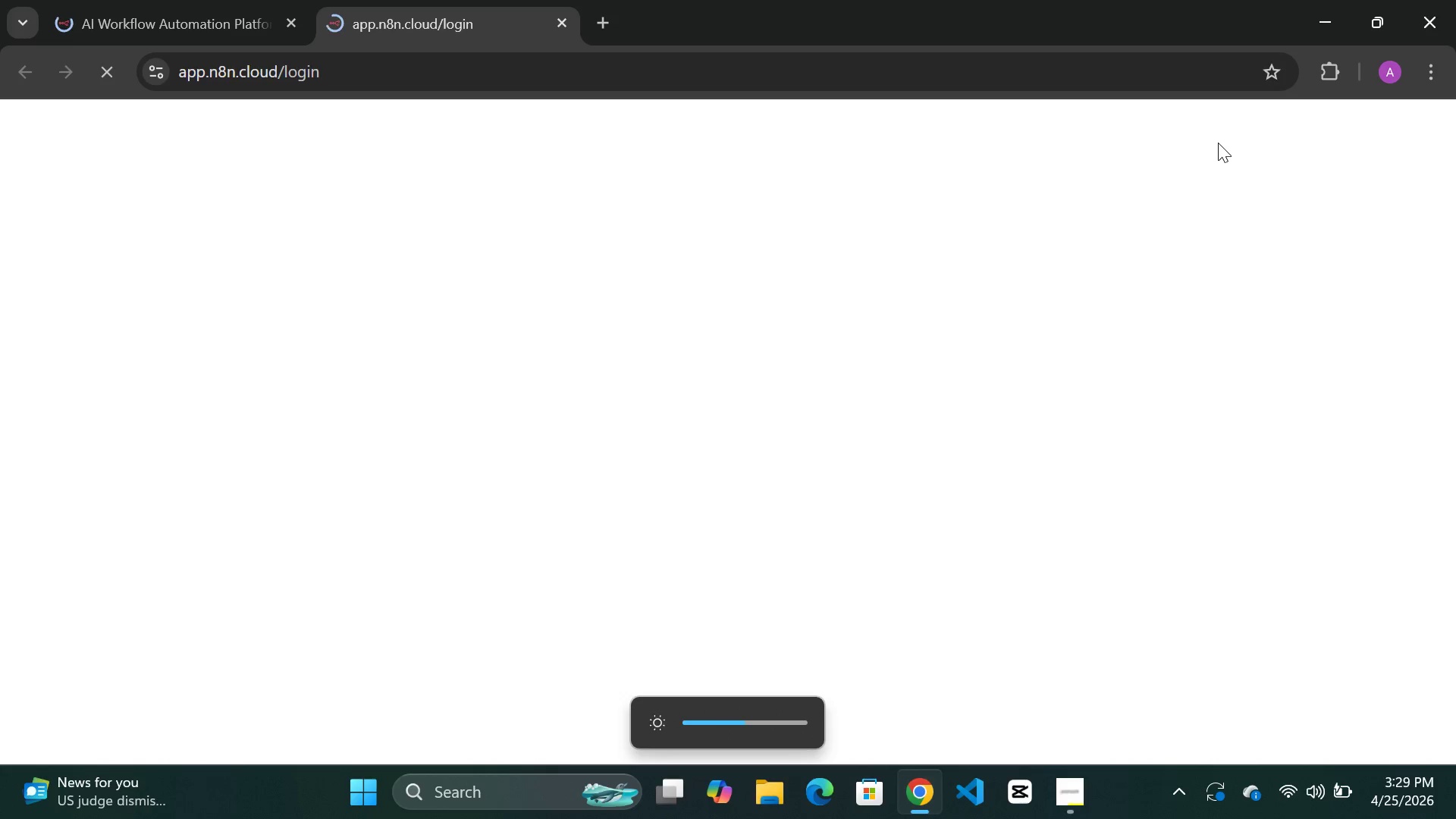 
key([redacted])
 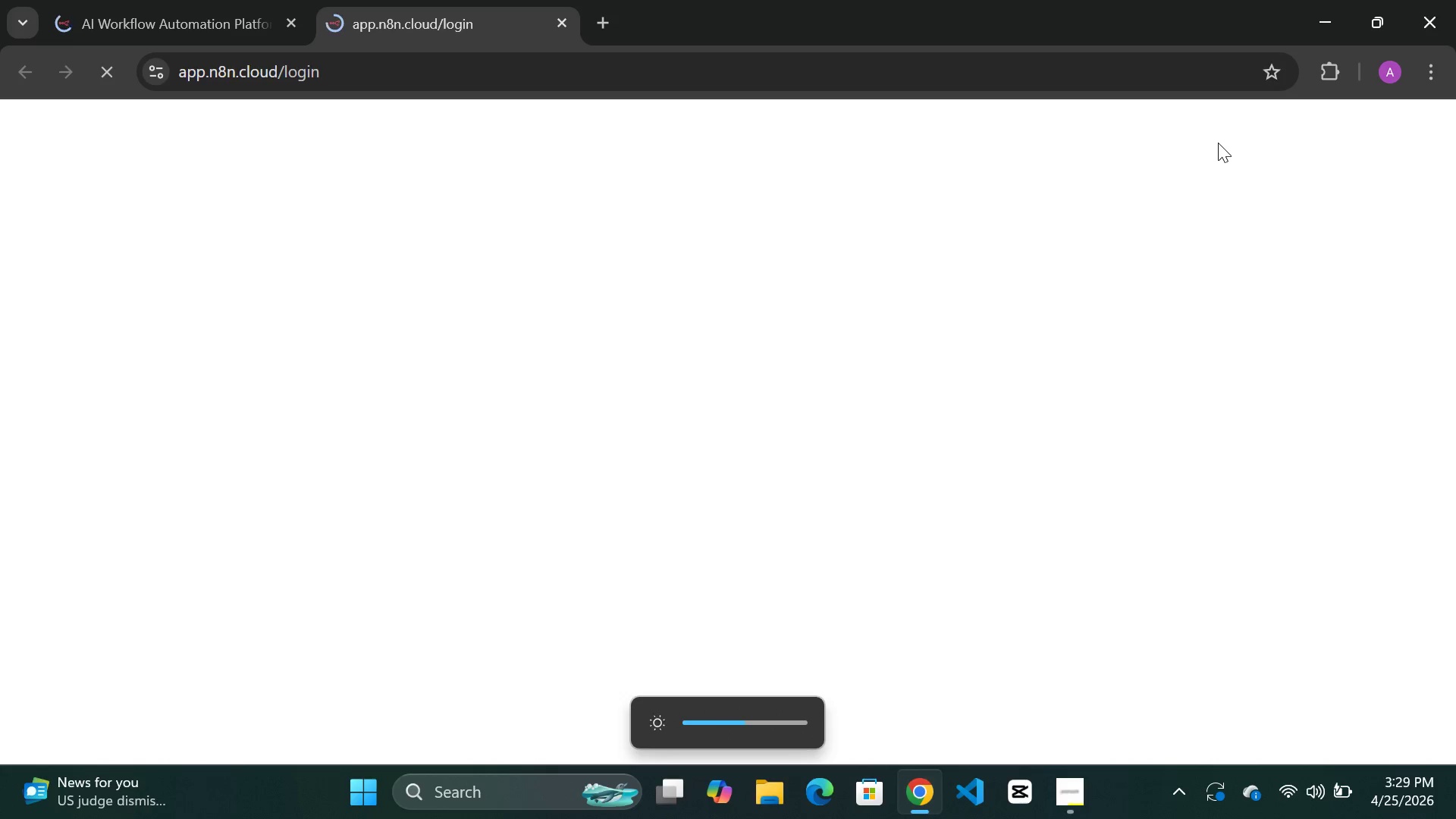 
key([redacted])
 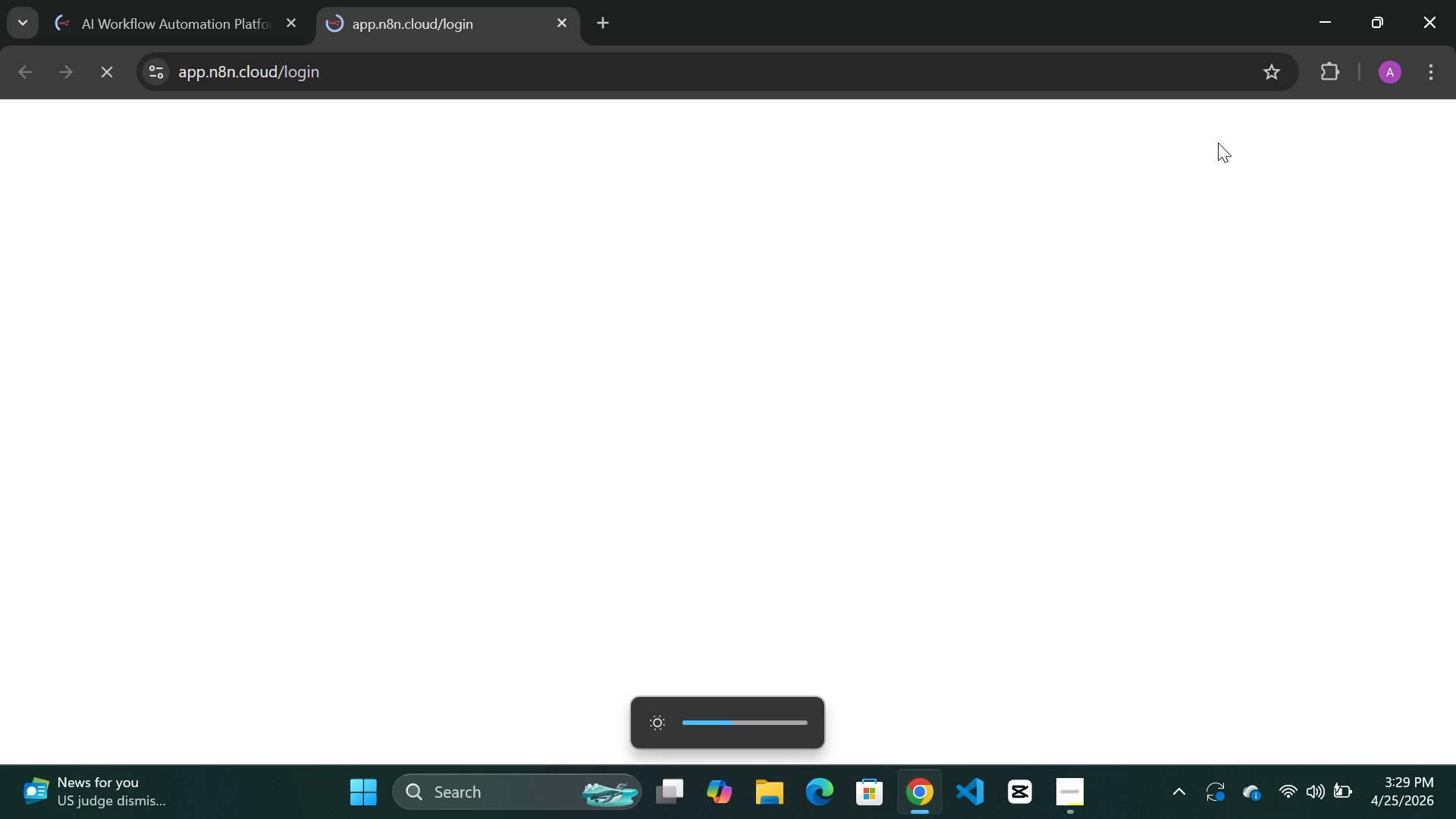 
key([redacted])
 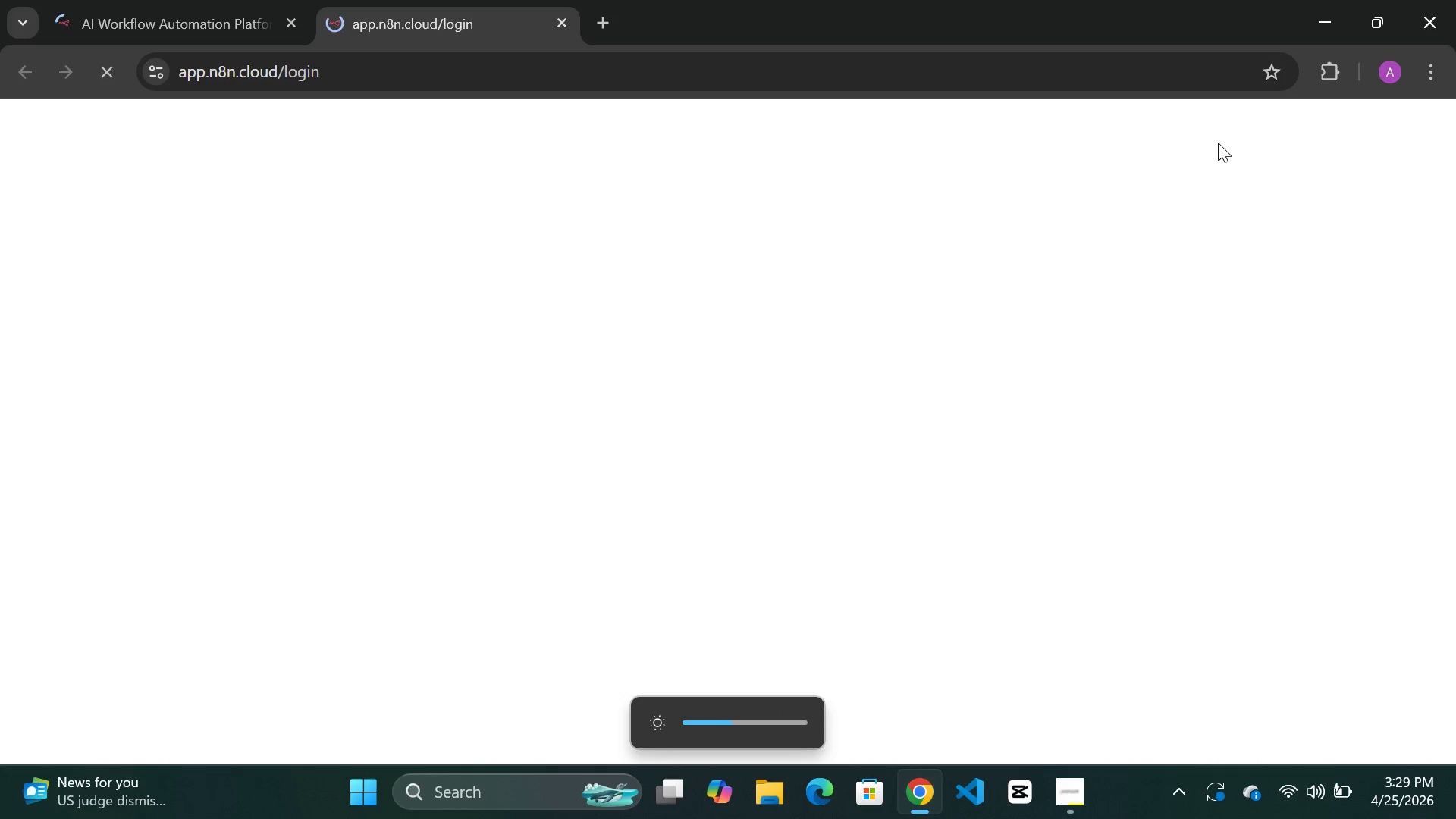 
key([redacted])
 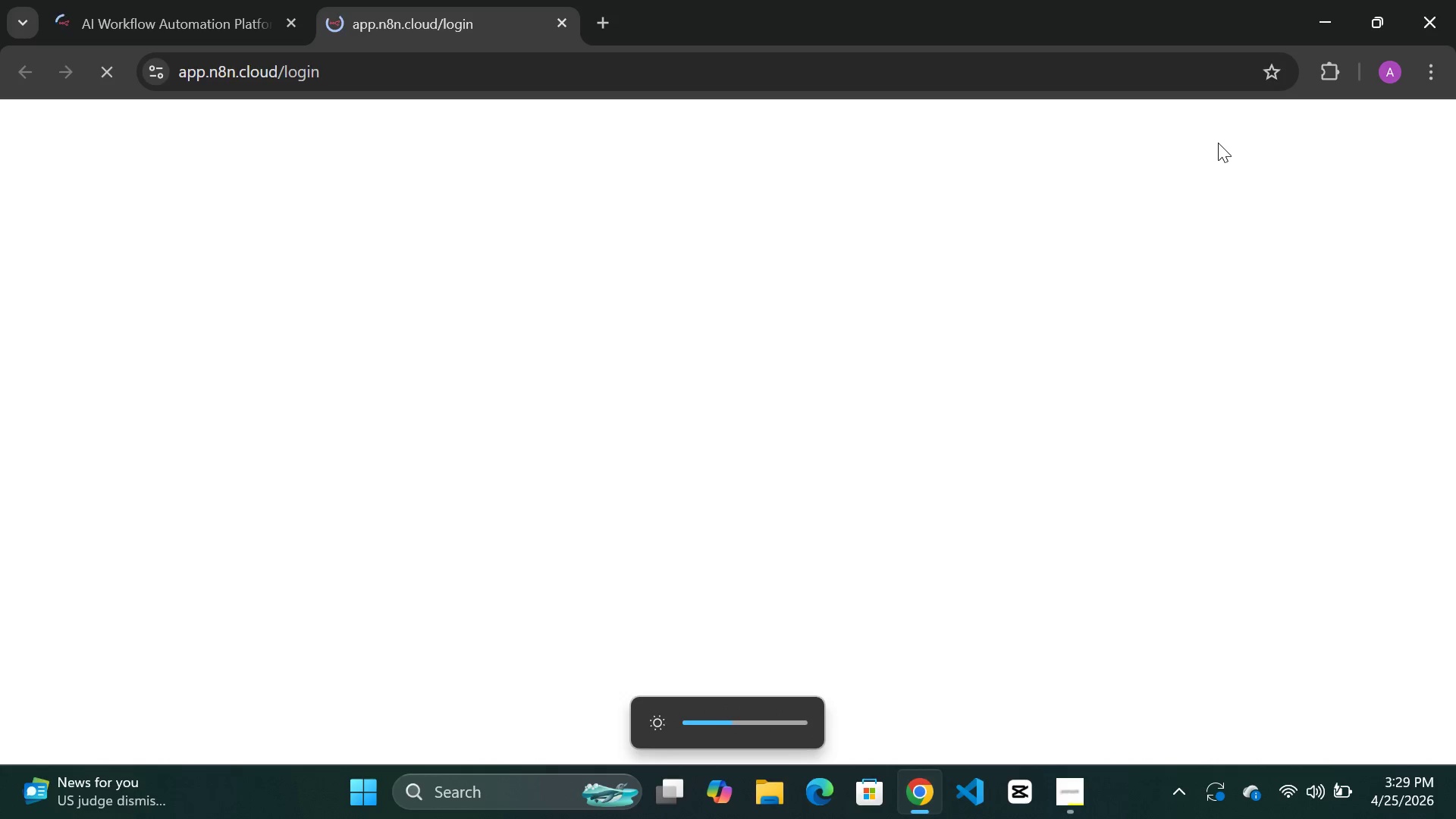 
key([redacted])
 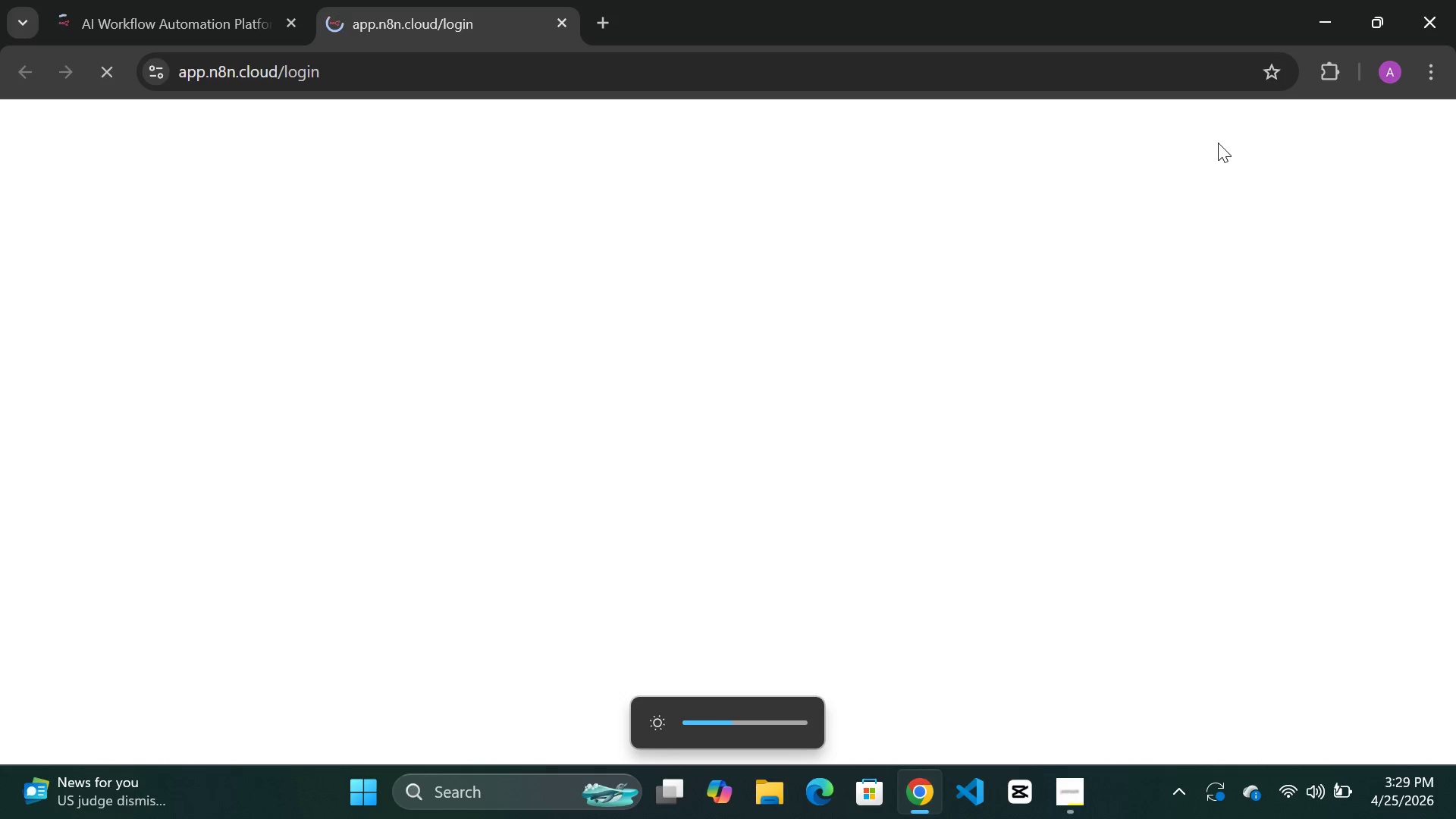 
key([redacted])
 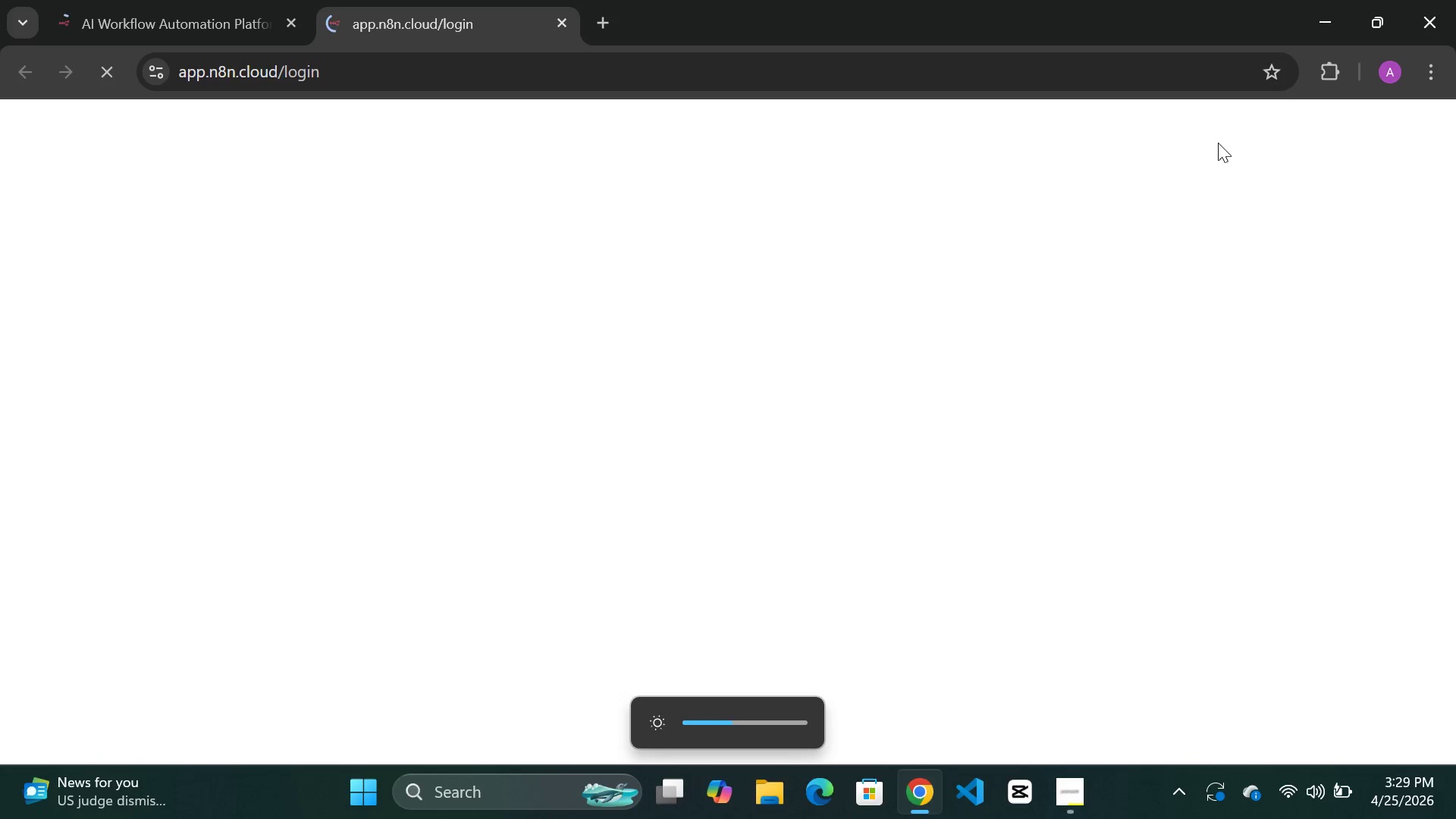 
key([redacted])
 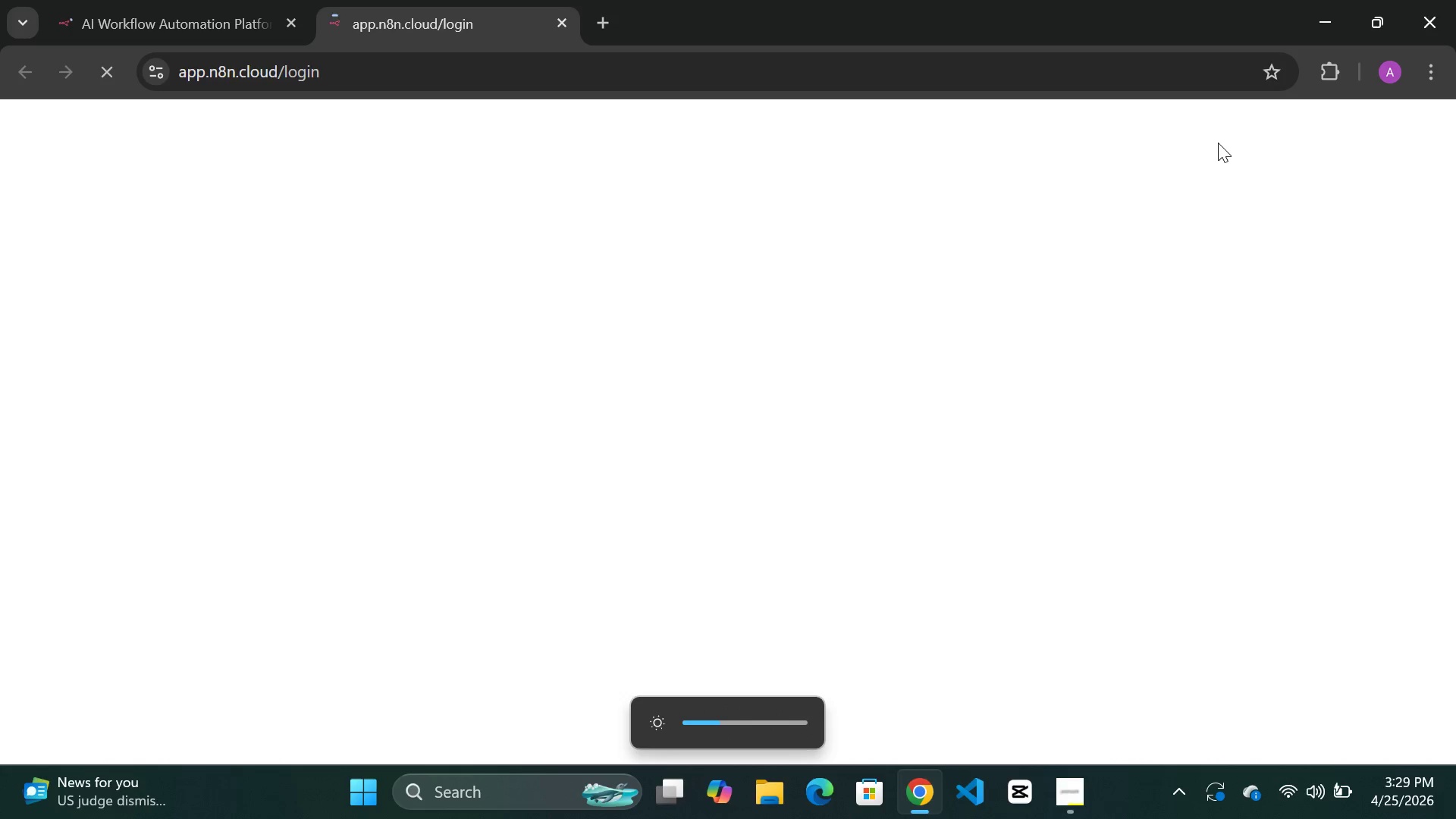 
key([redacted])
 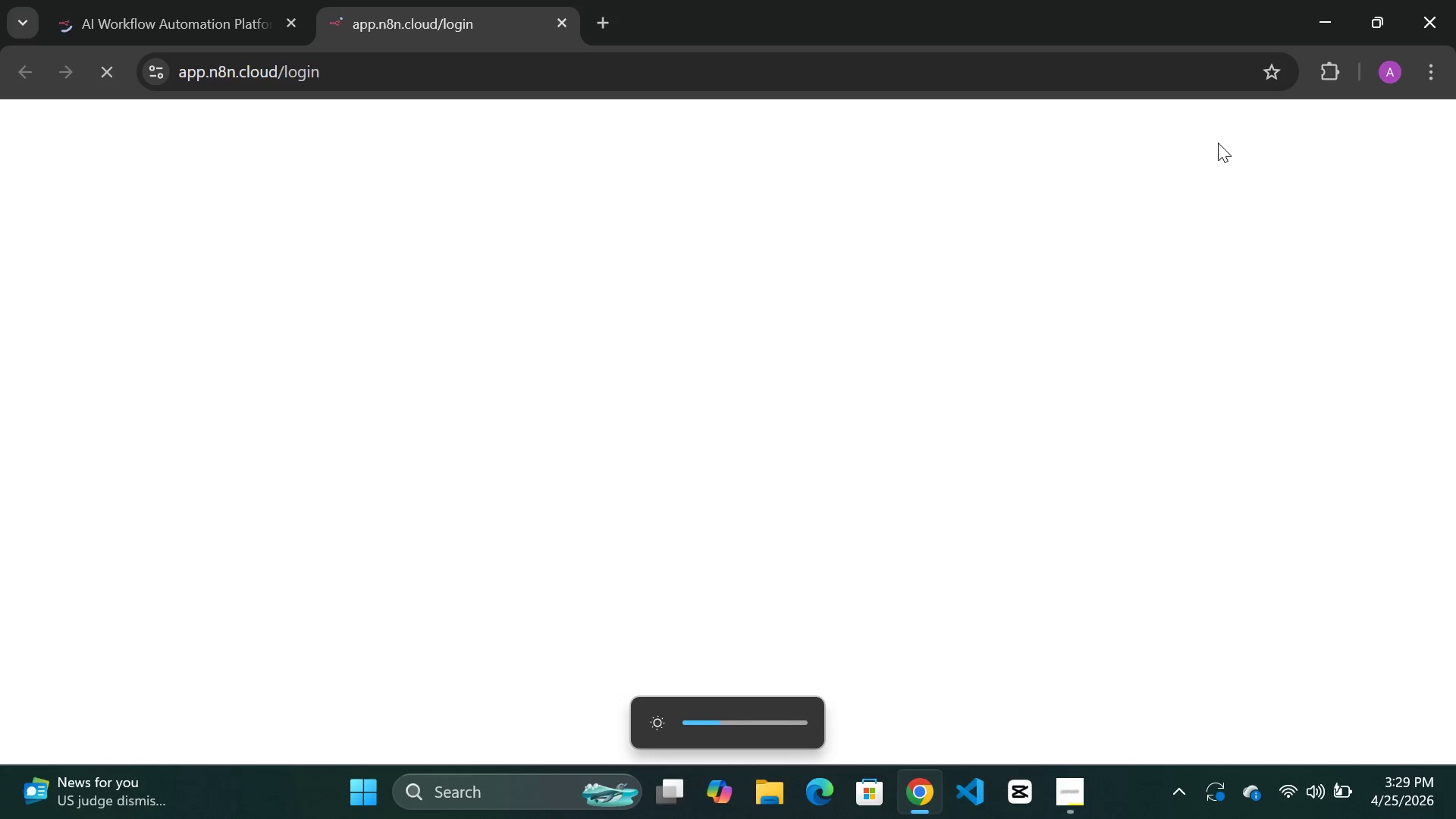 
key([redacted])
 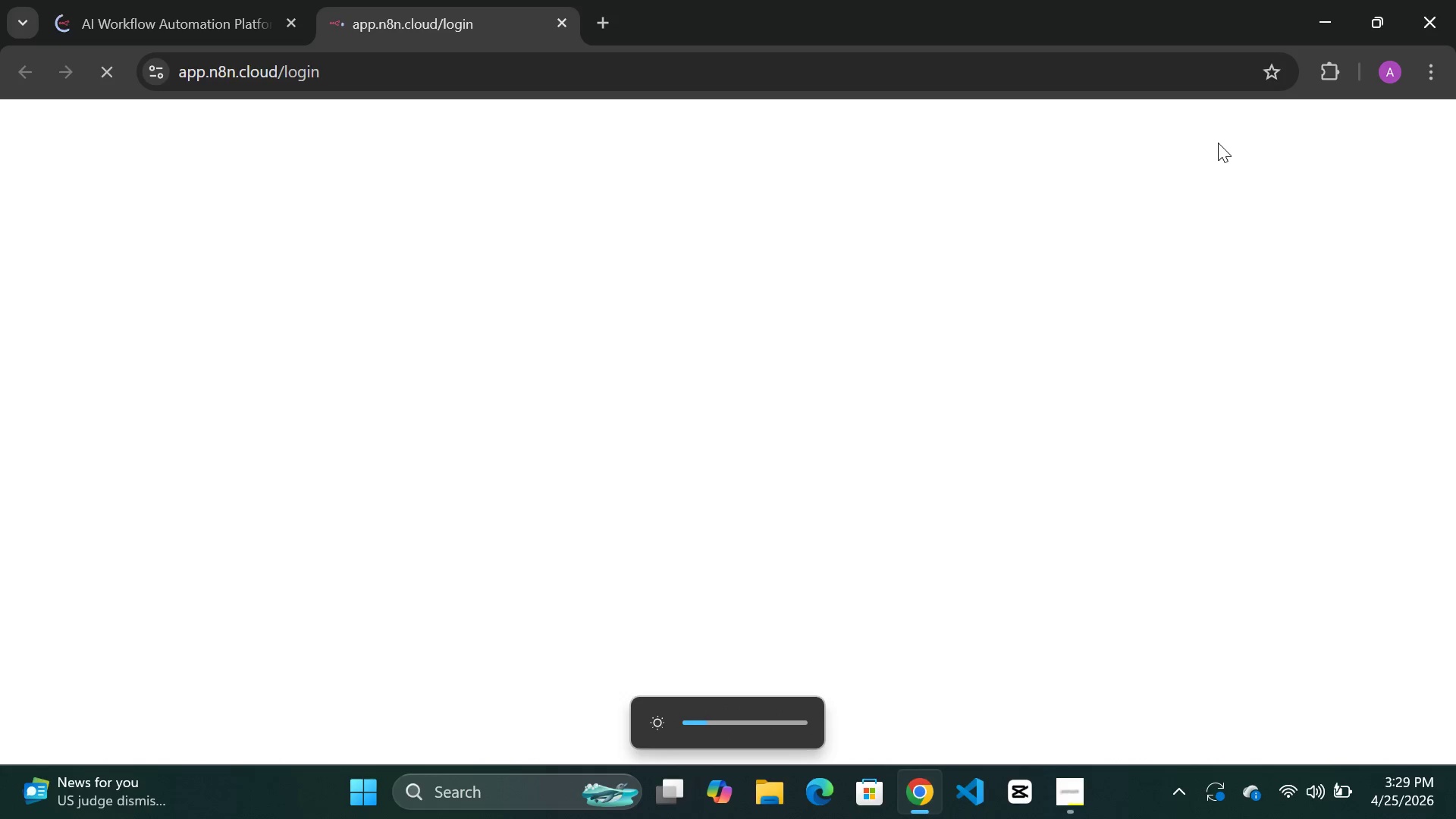 
key([redacted])
 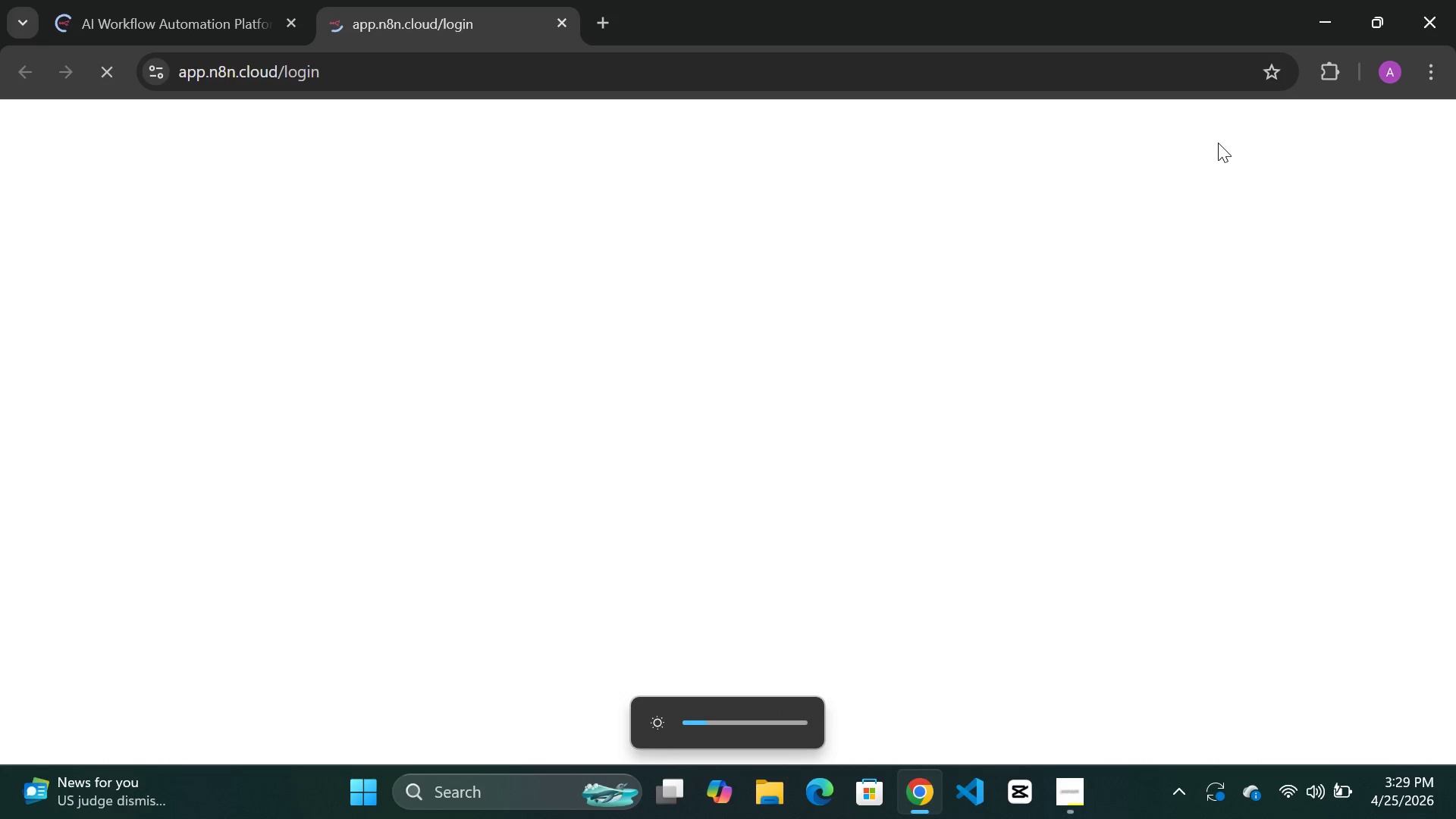 
key([redacted])
 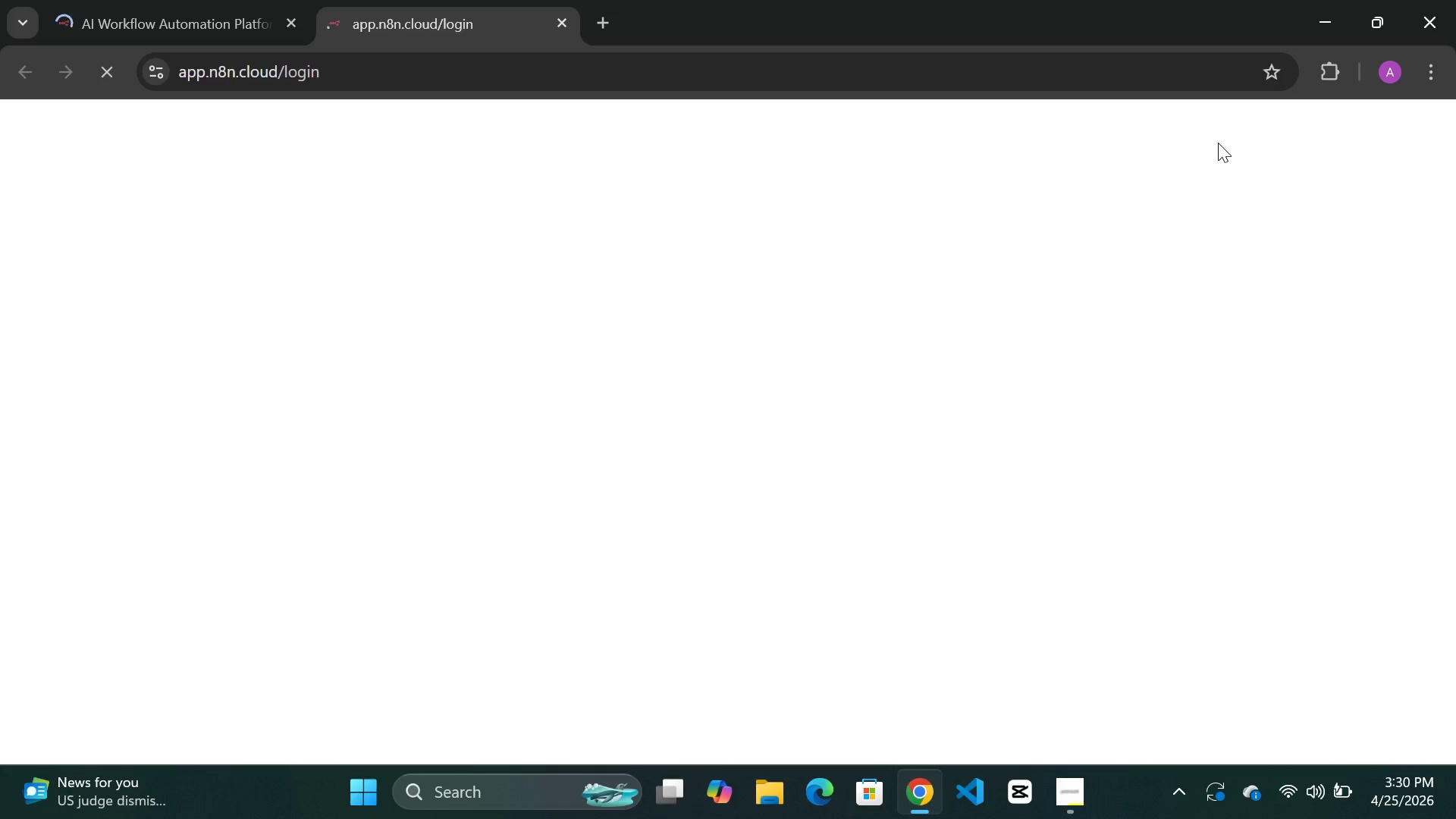 
wait(23.45)
 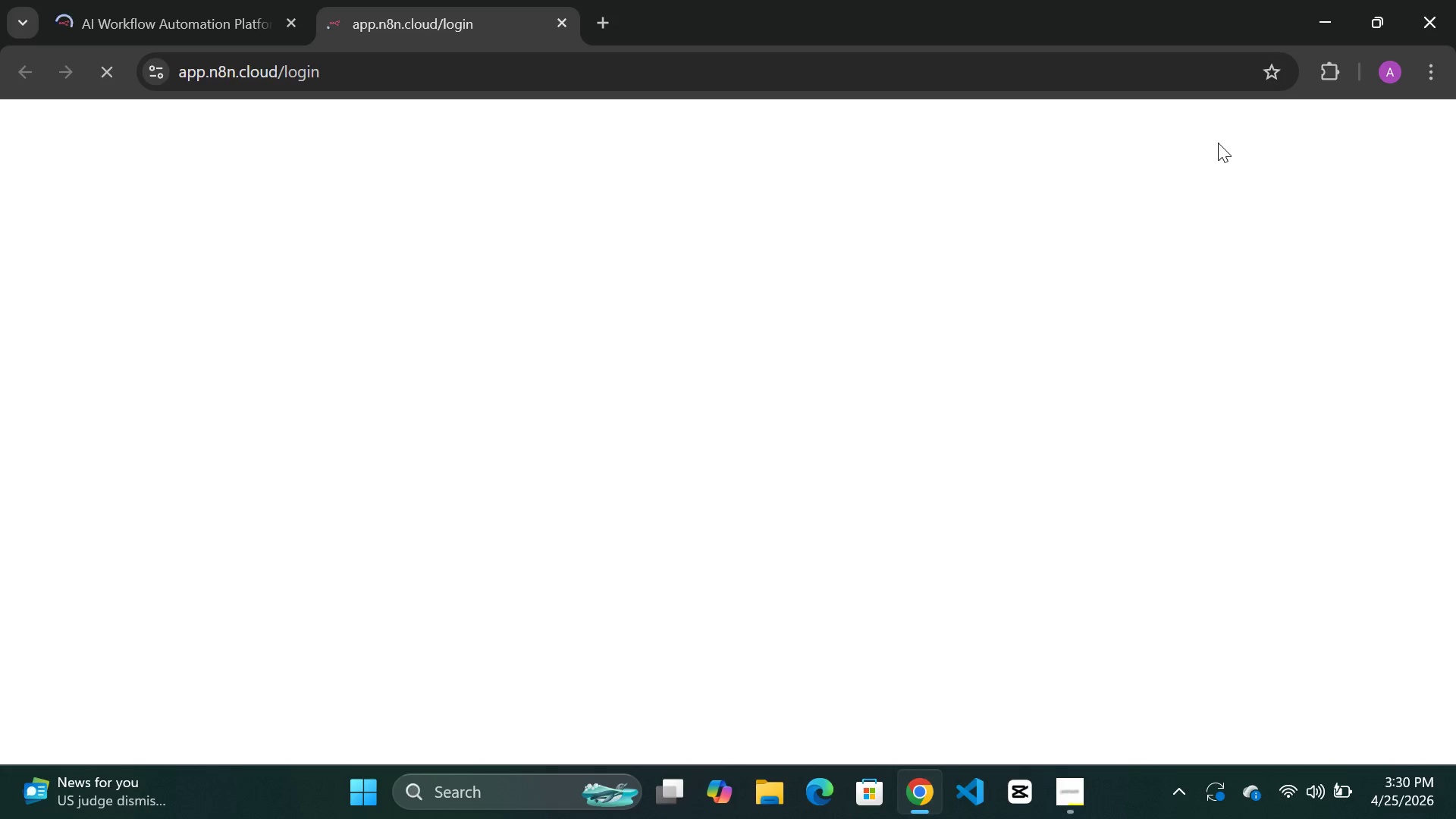 
left_click([1070, 791])